 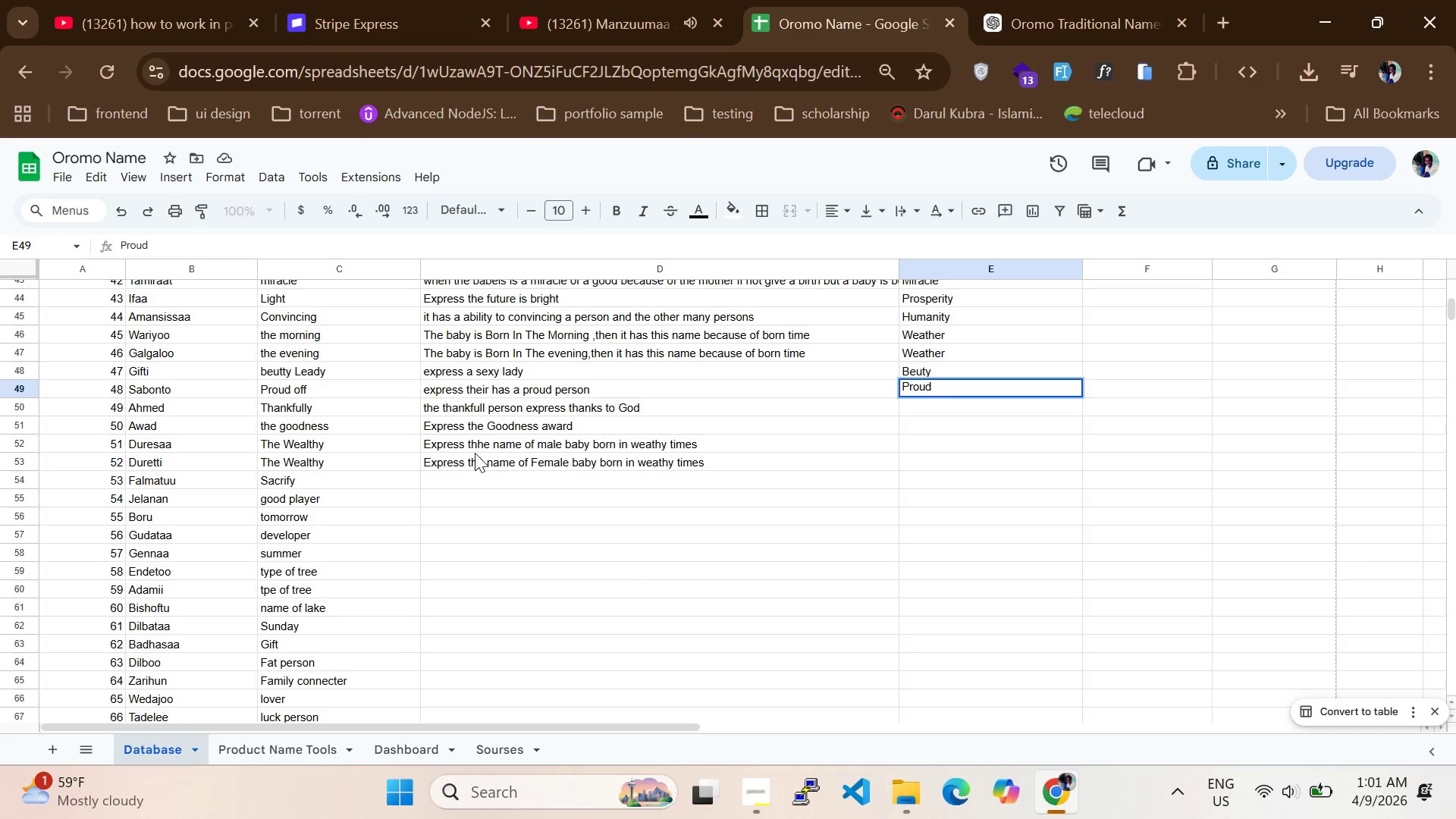 
double_click([920, 407])
 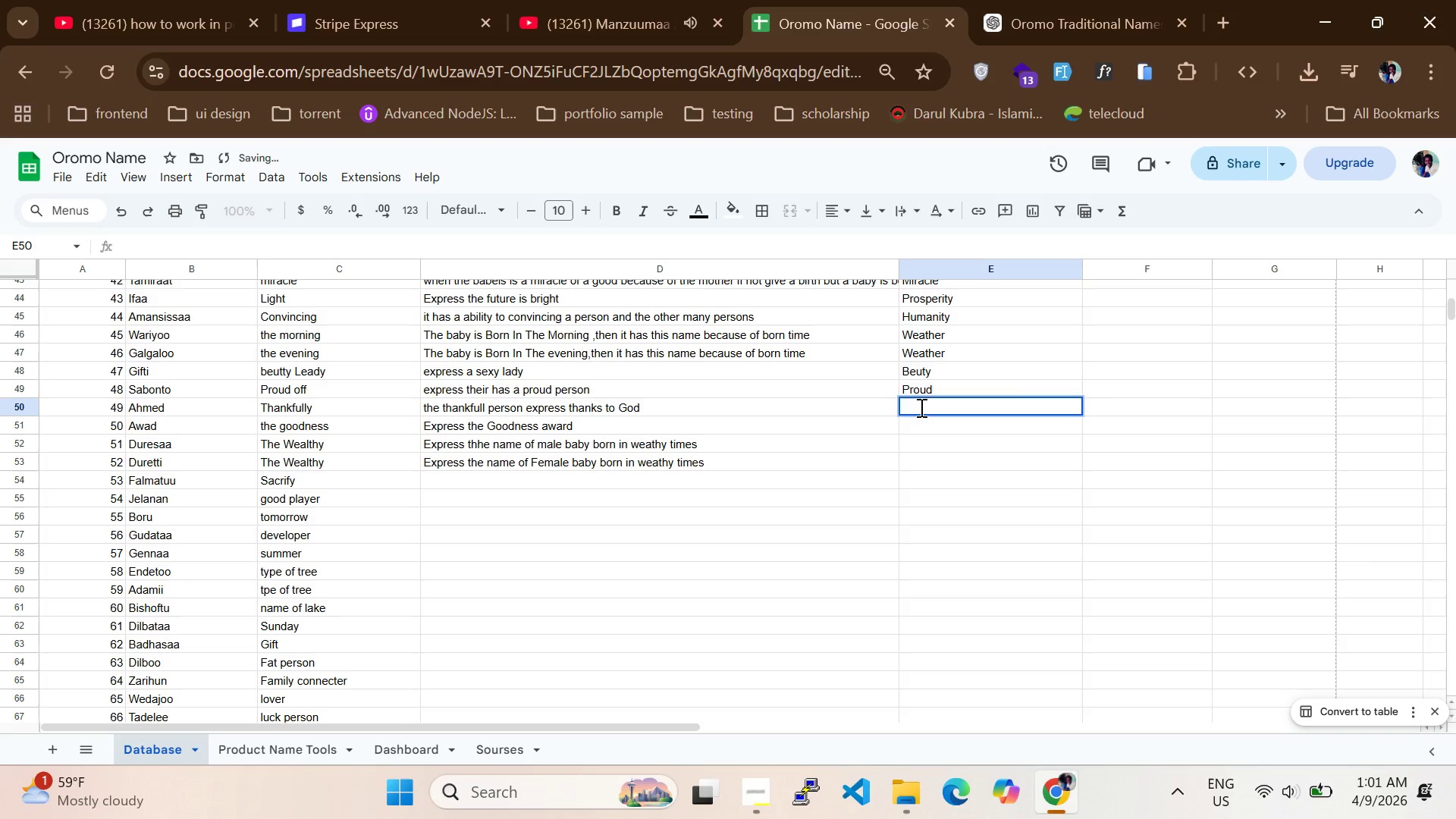 
type(God)
 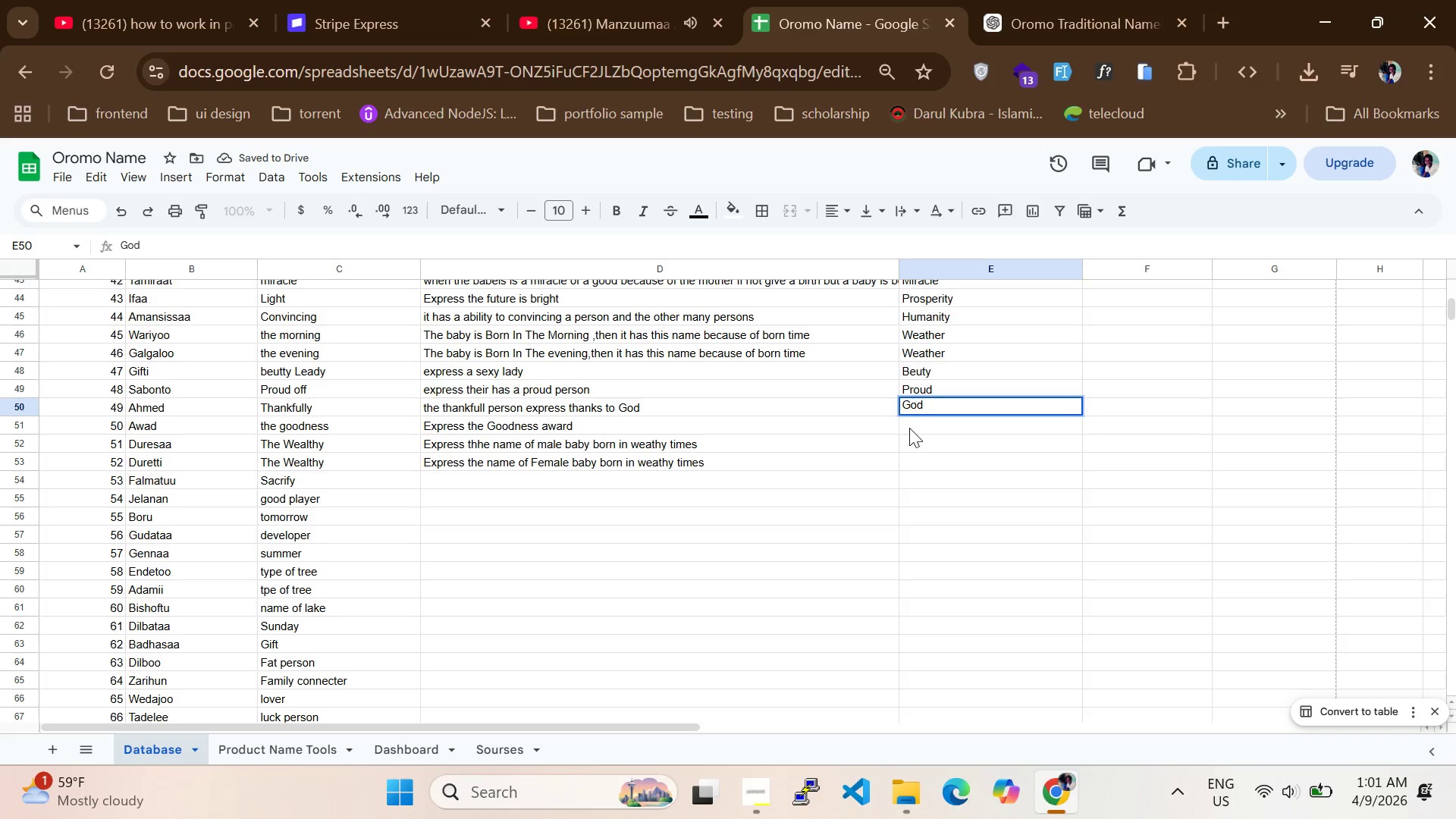 
left_click([908, 428])
 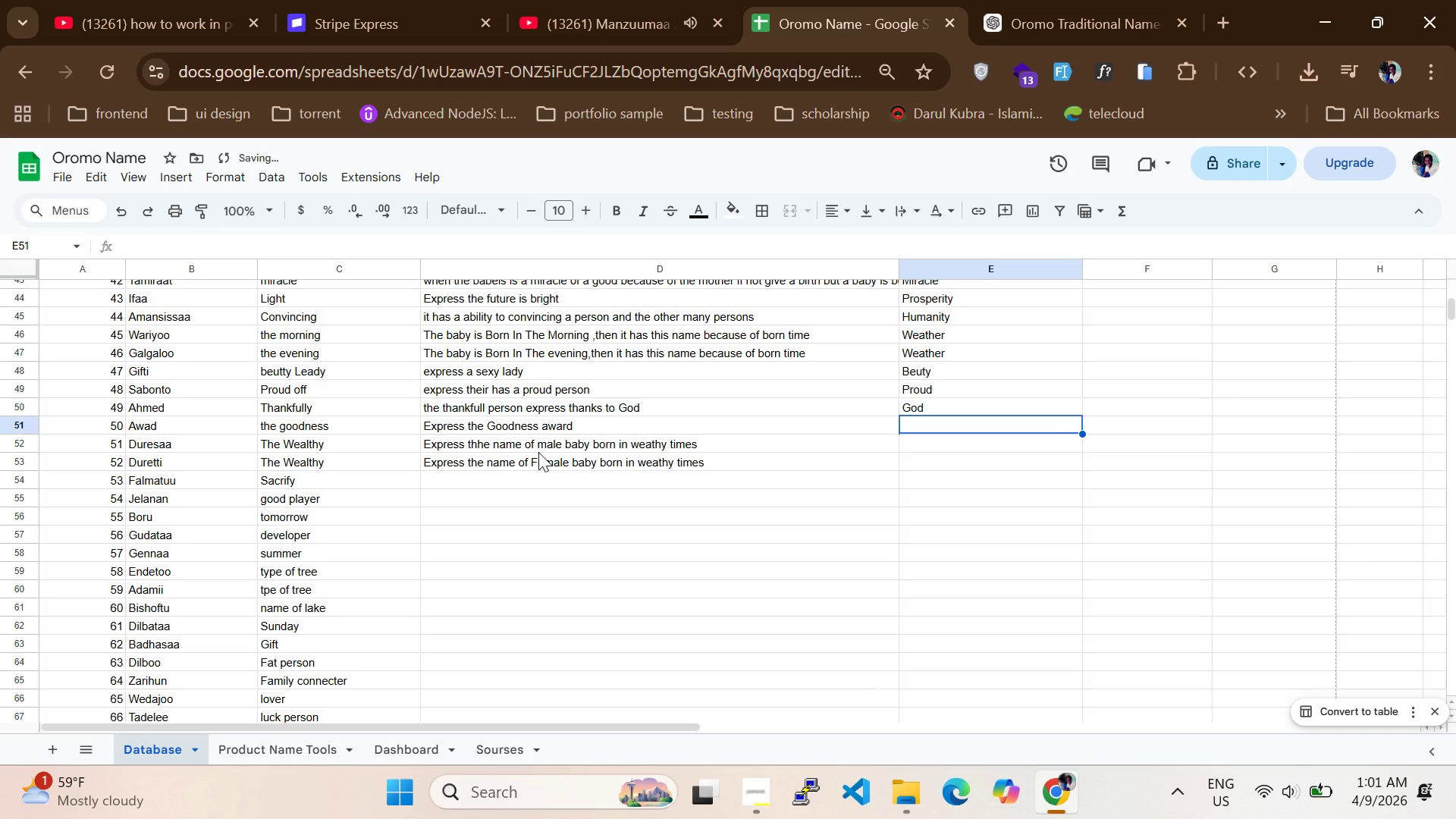 
type(God)
 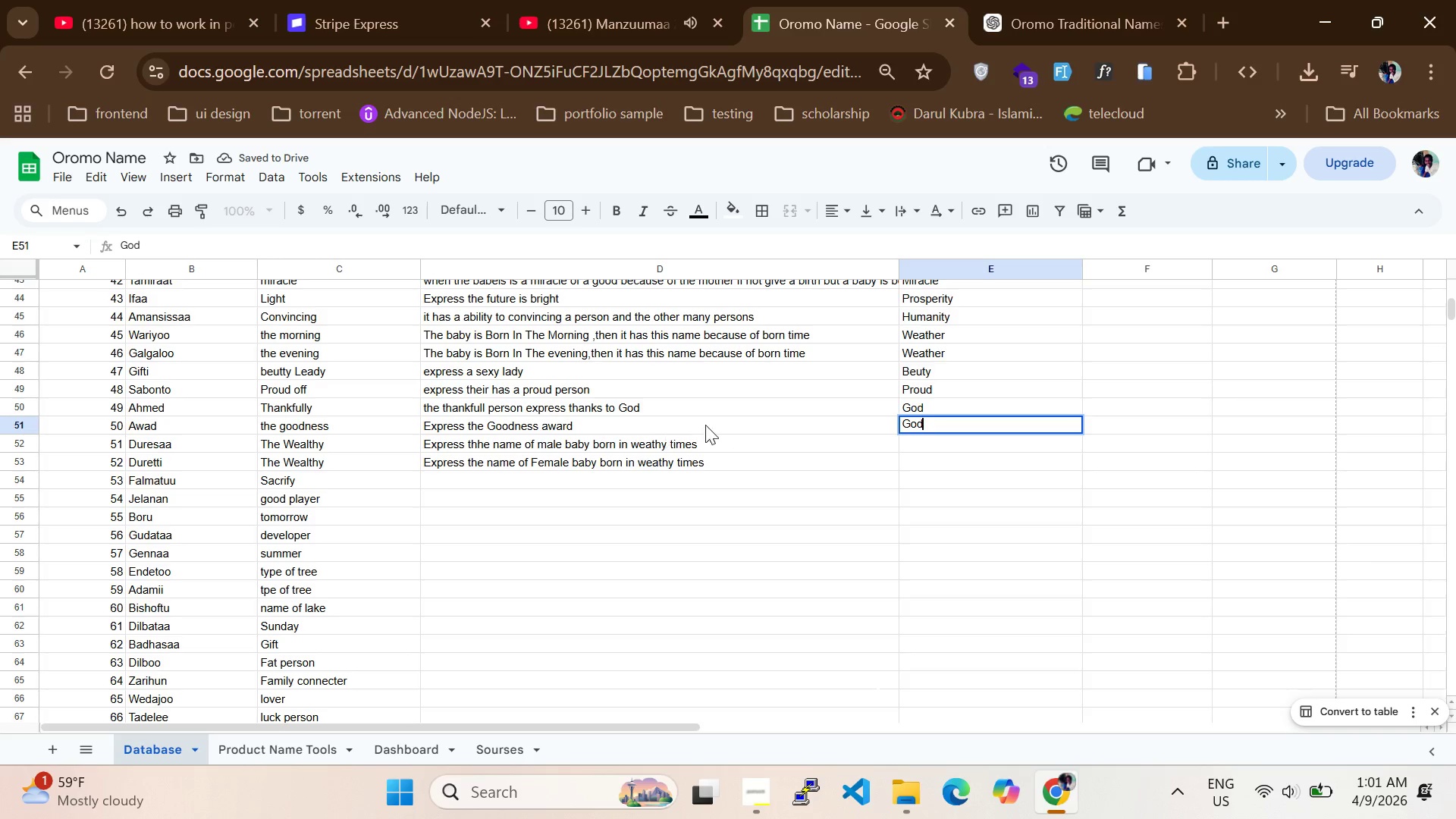 
left_click([906, 440])
 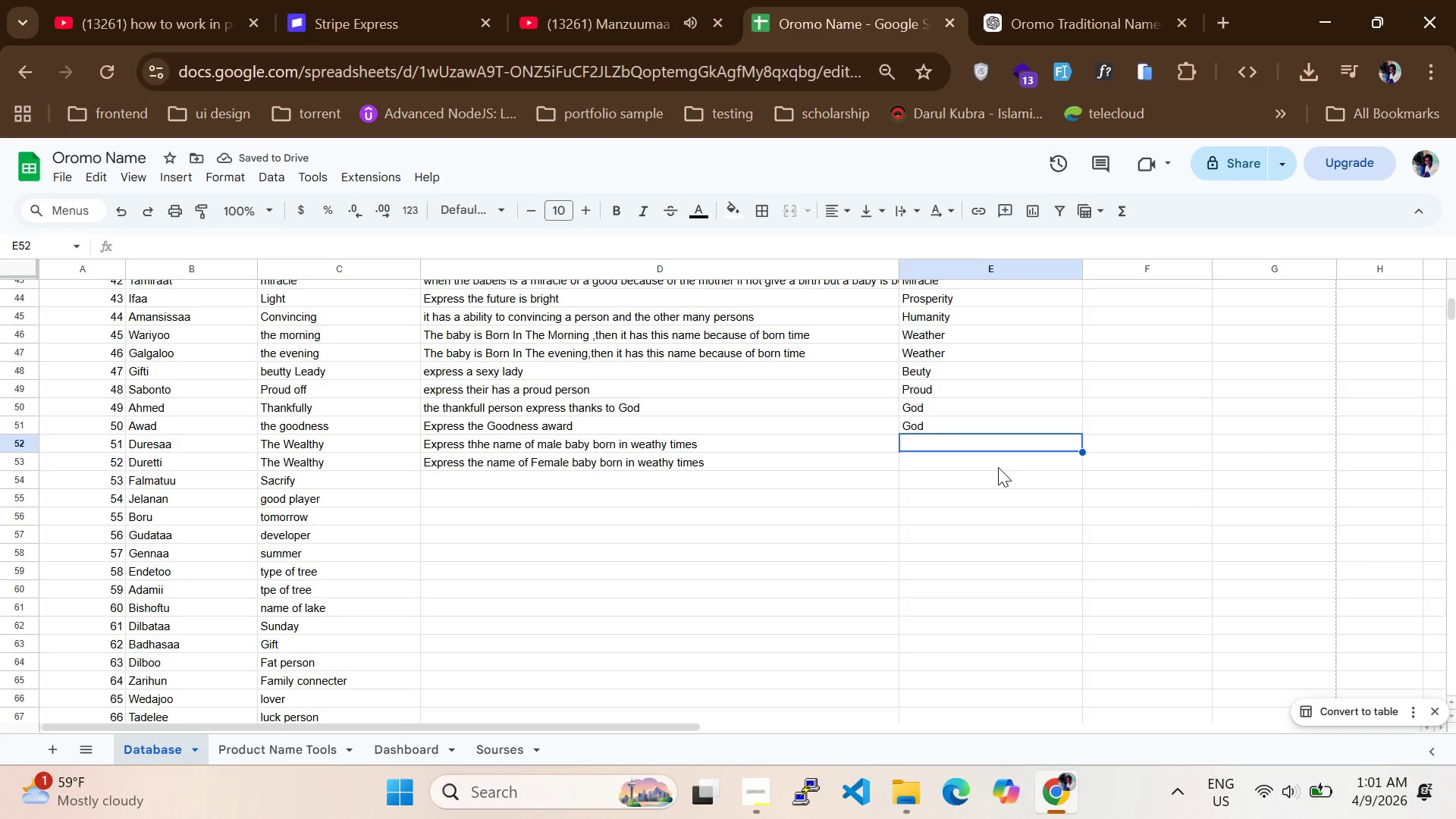 
type(Wealthy)
 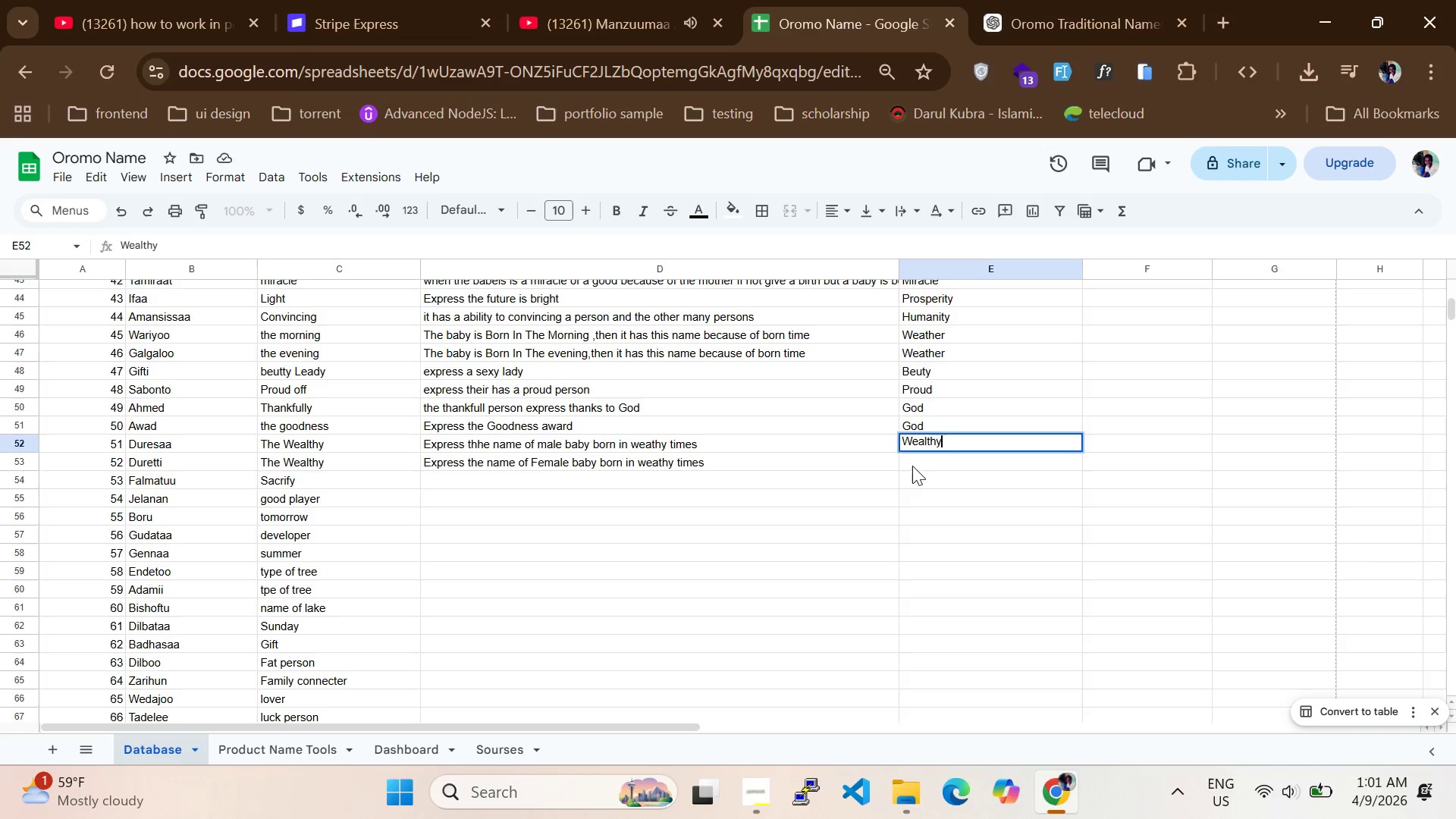 
left_click([914, 466])
 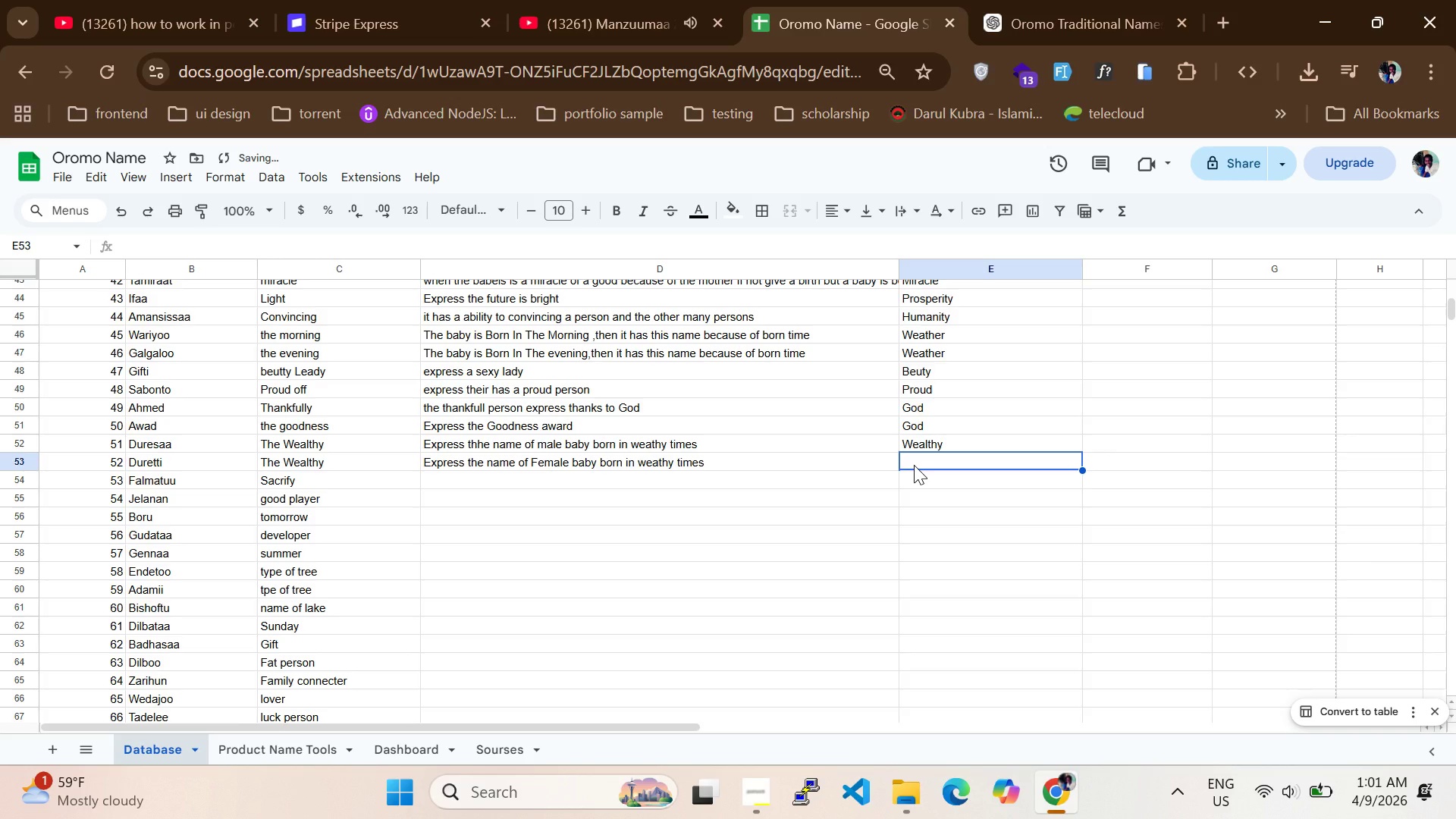 
type(Wr)
key(Backspace)
type(eal)
key(Tab)
 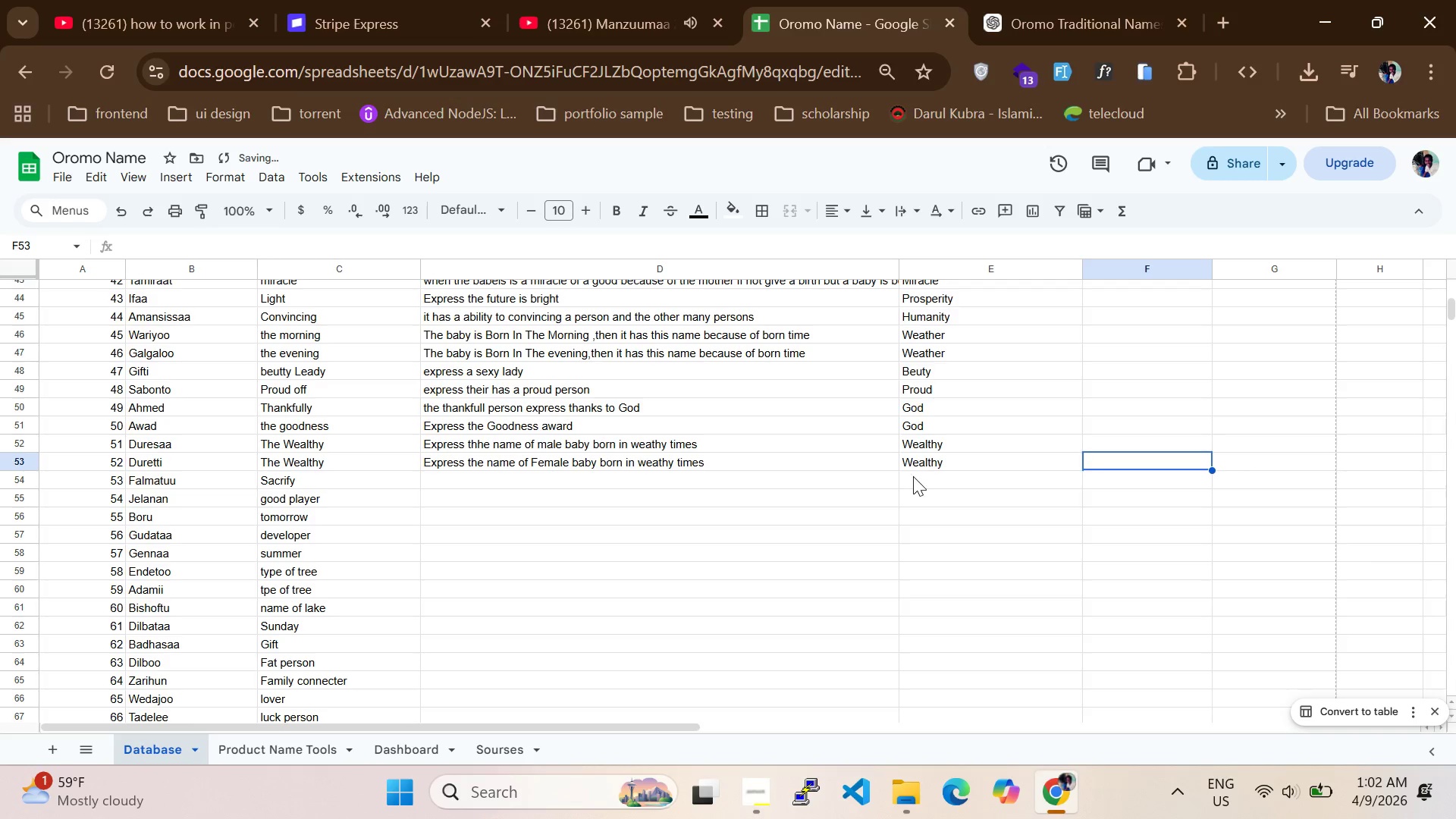 
left_click([912, 476])
 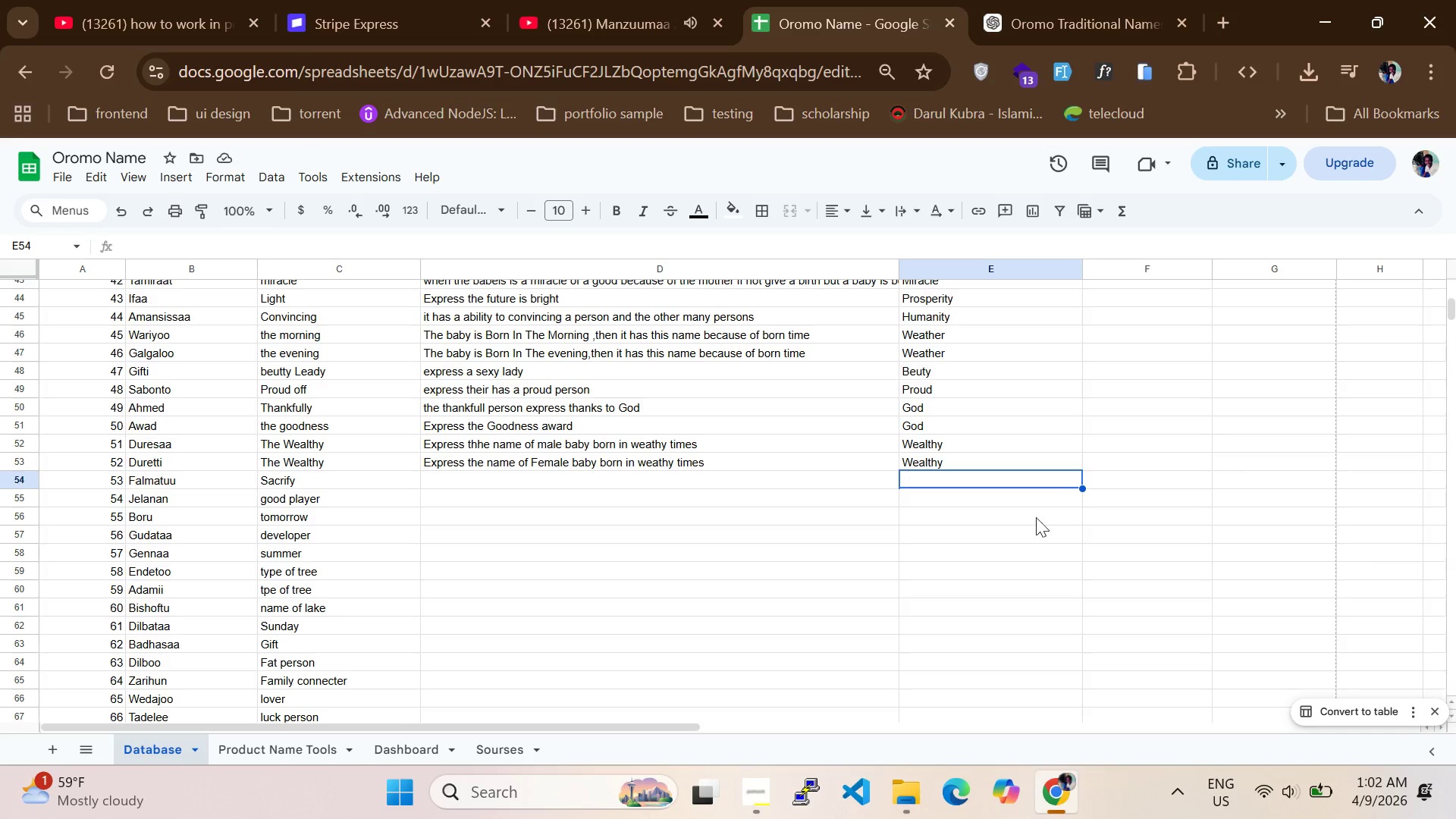 
wait(5.47)
 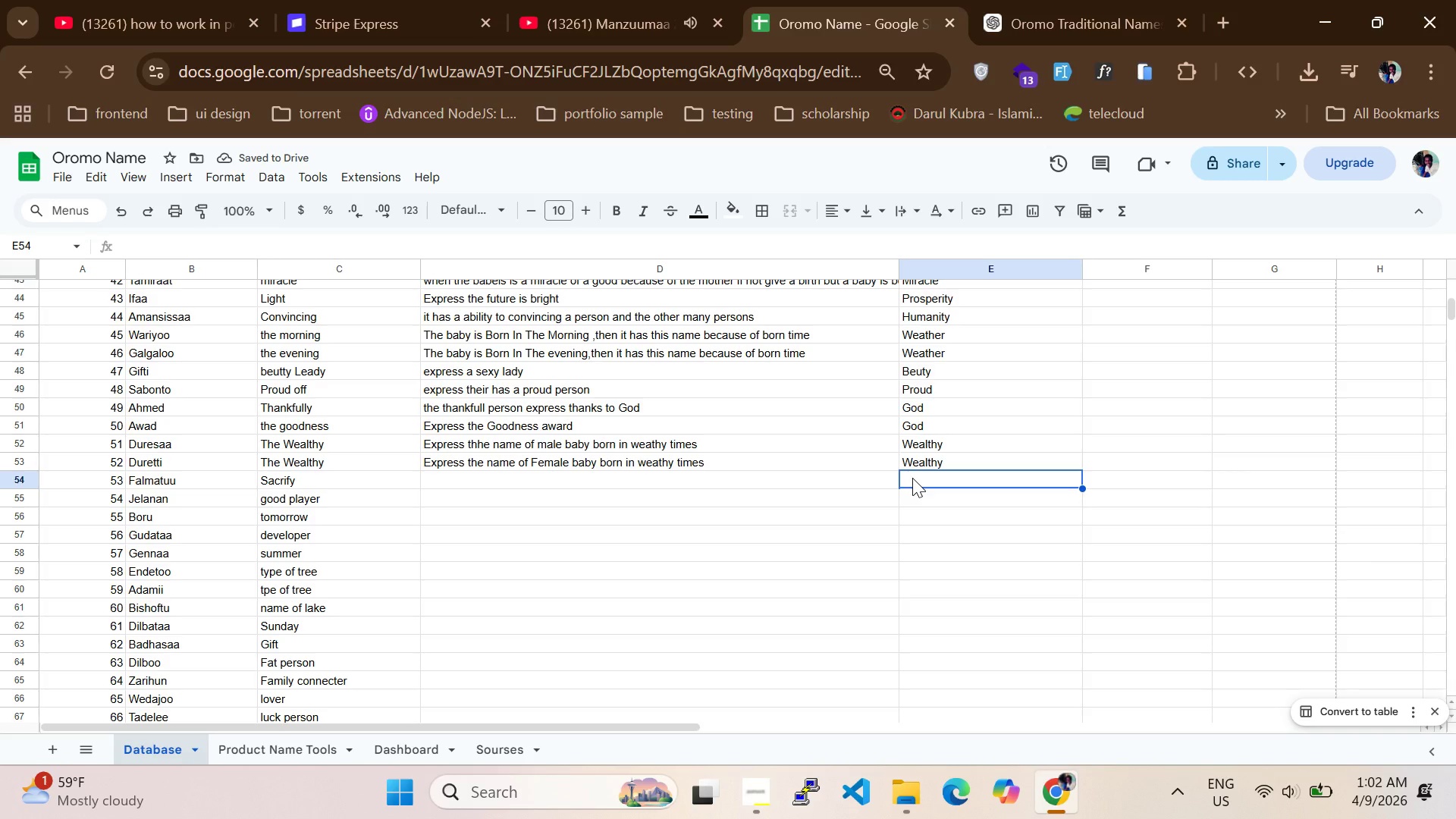 
type(War)
 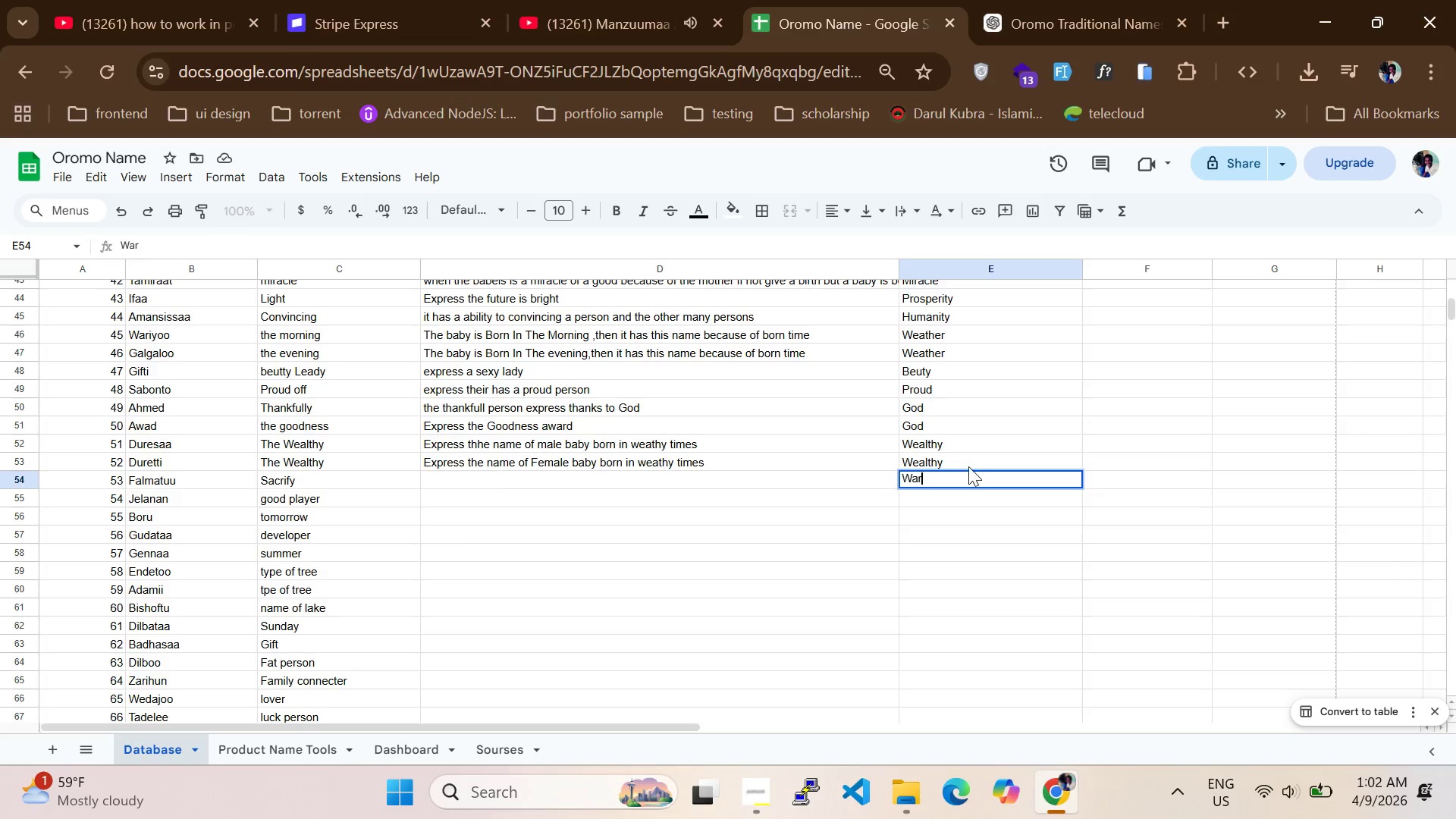 
scroll: coordinate [968, 466], scroll_direction: up, amount: 2.0
 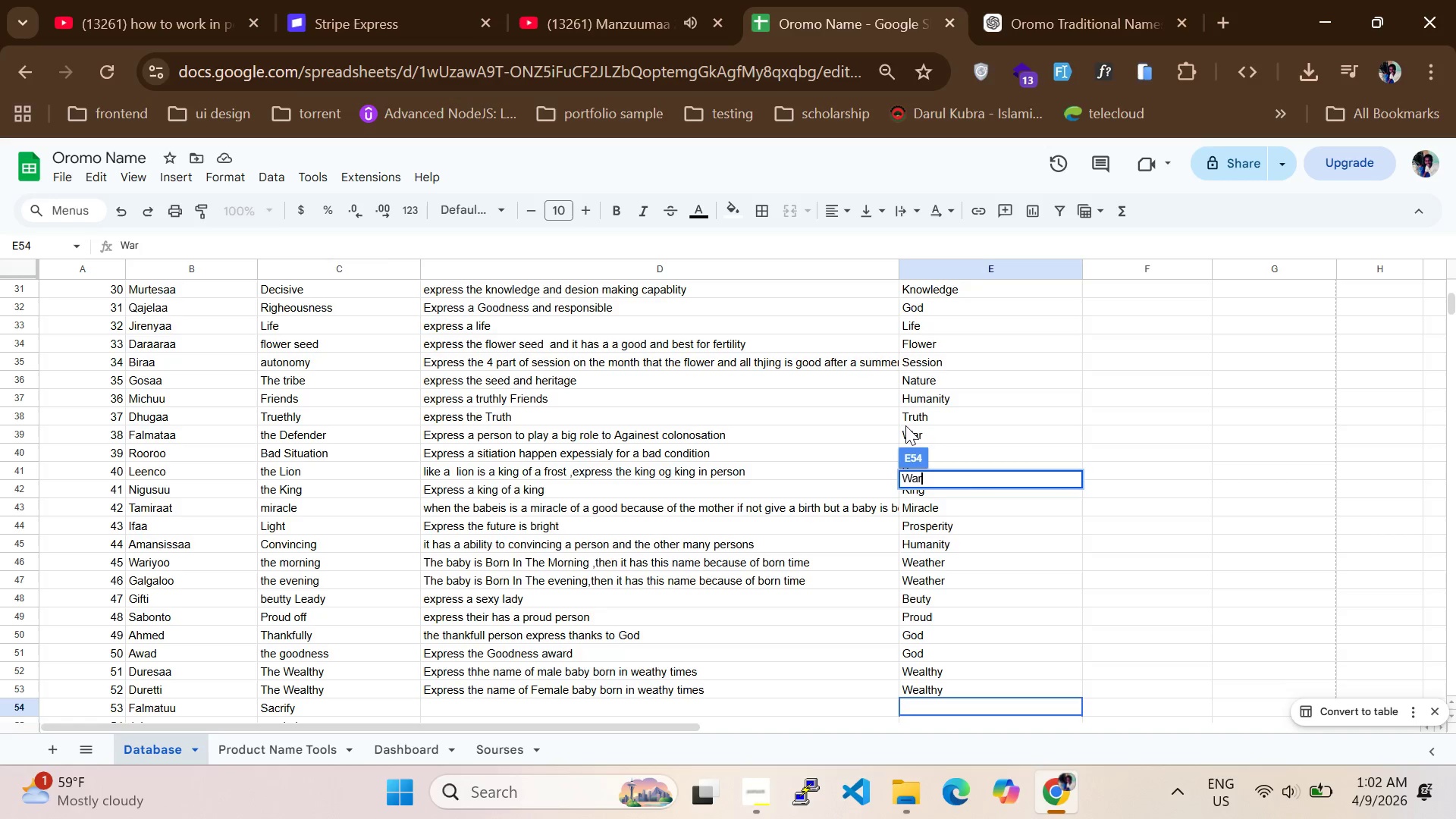 
left_click([928, 428])
 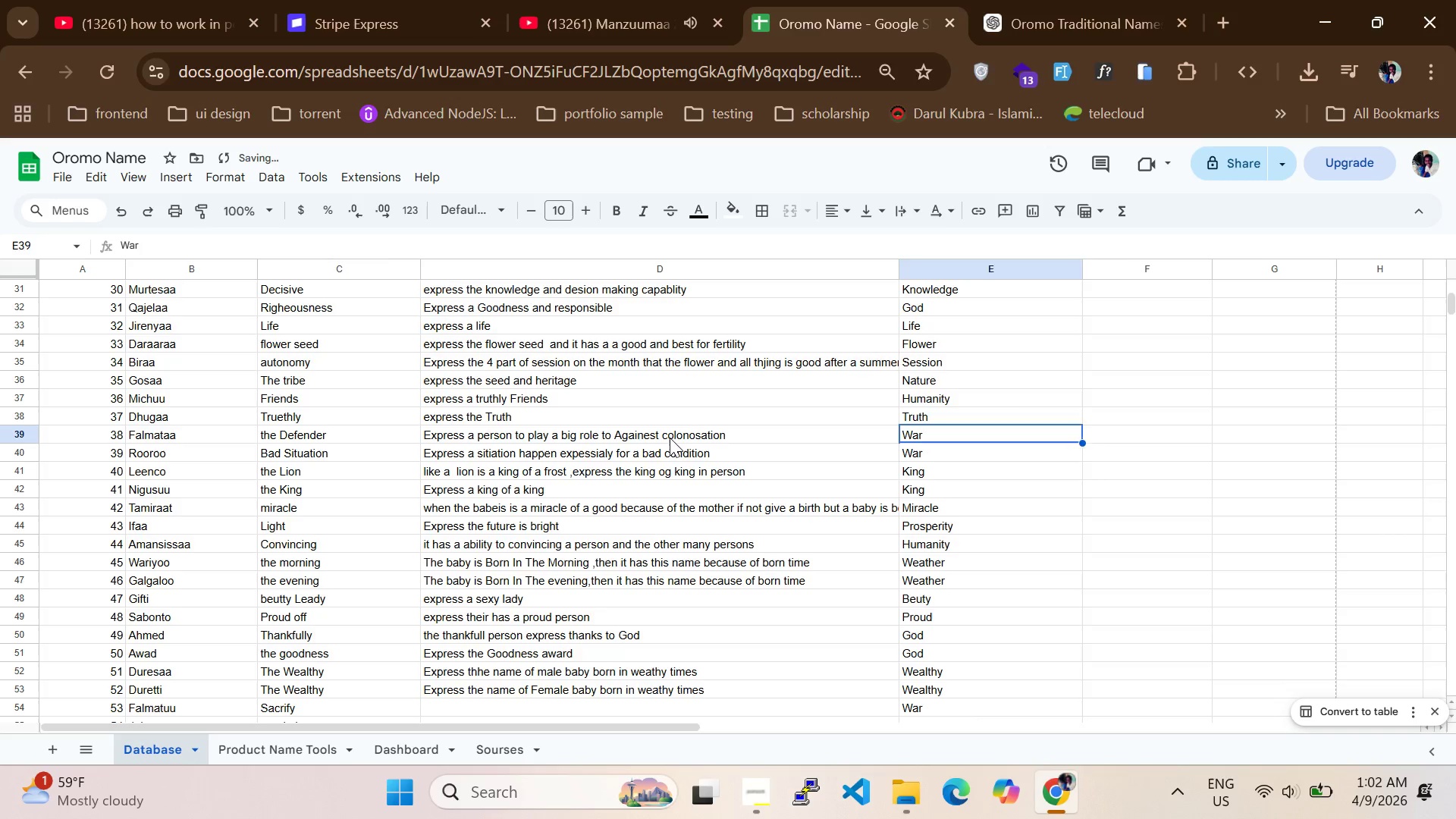 
double_click([670, 438])
 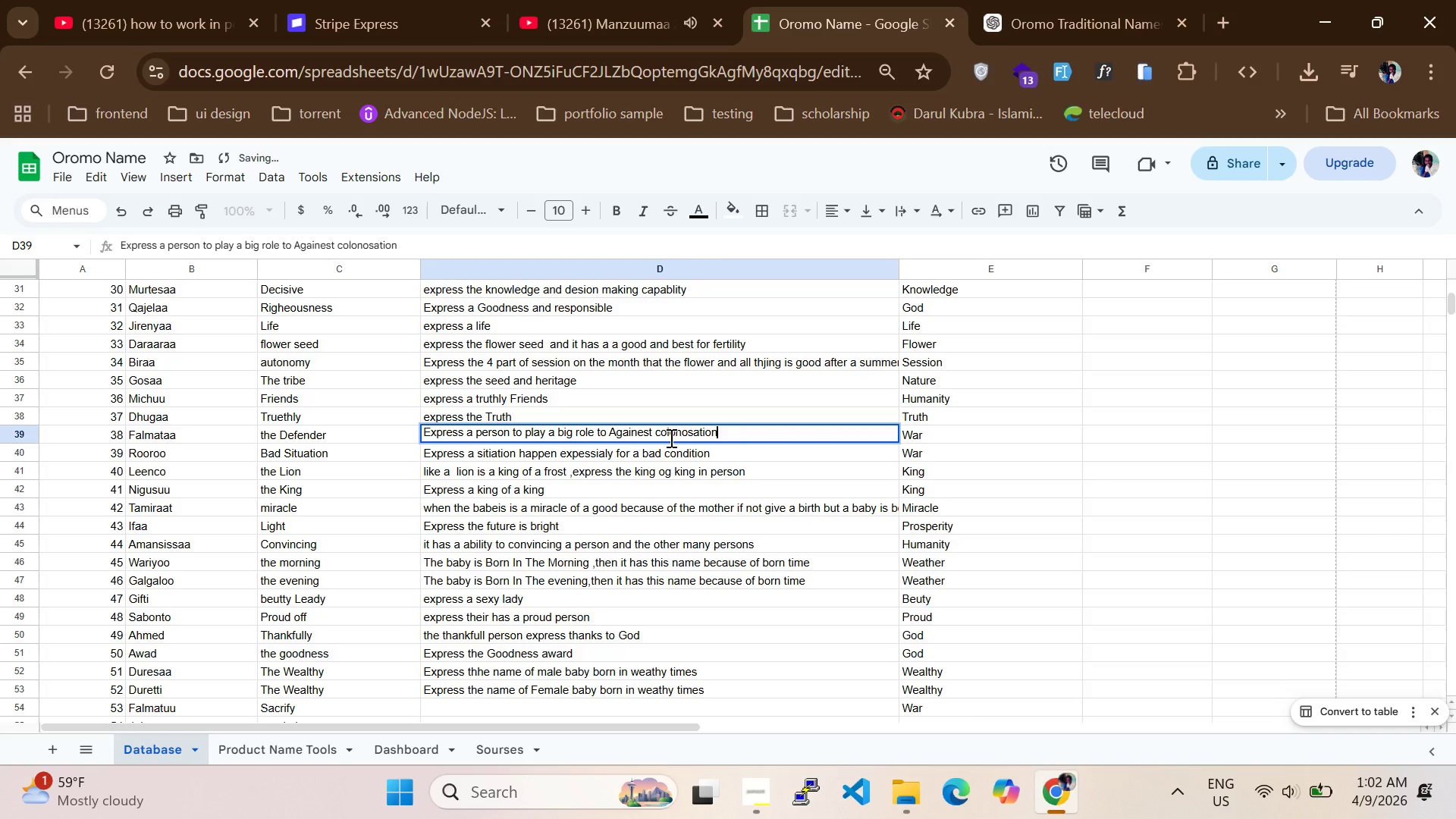 
key(Control+A)
 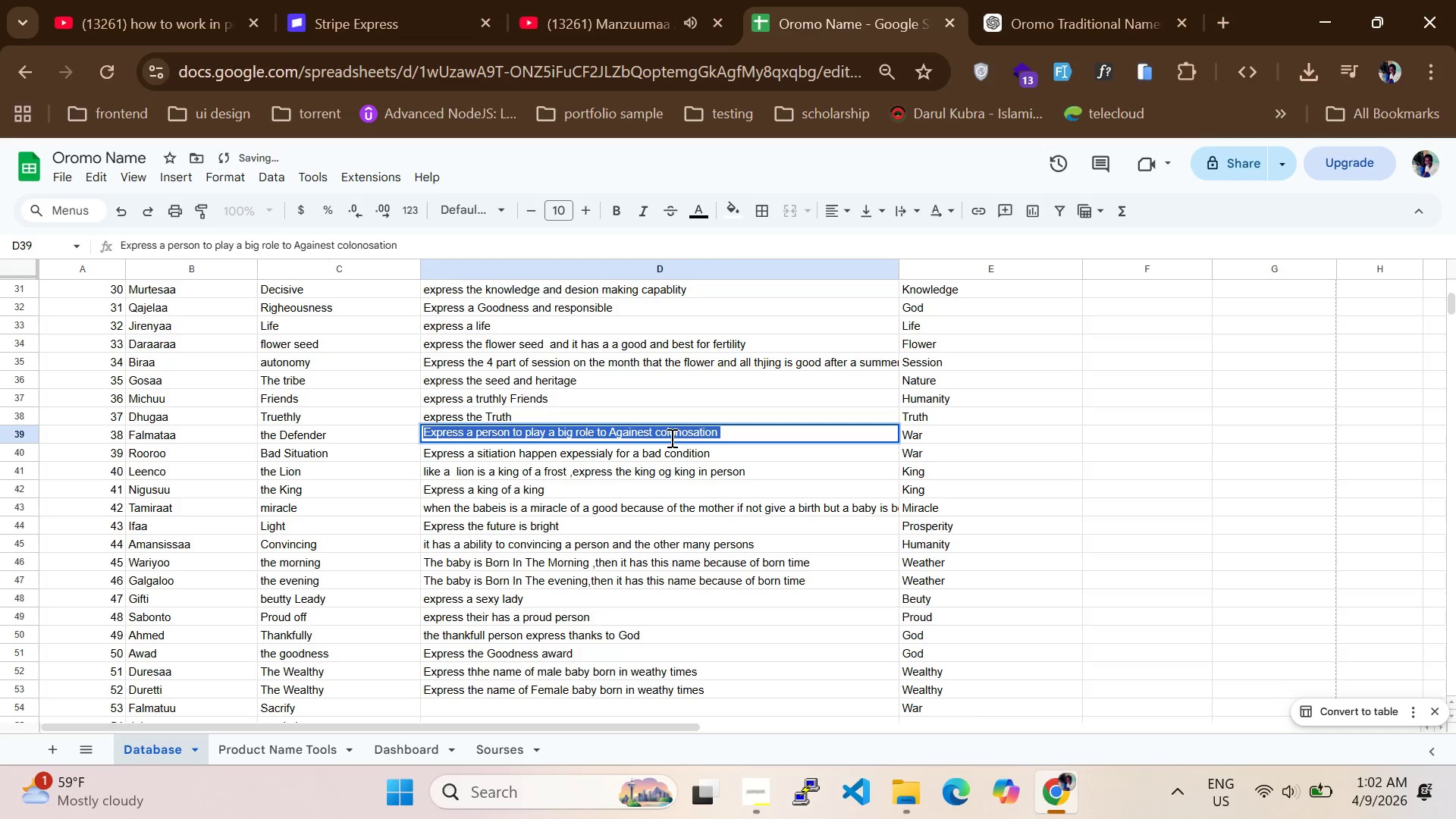 
key(Control+C)
 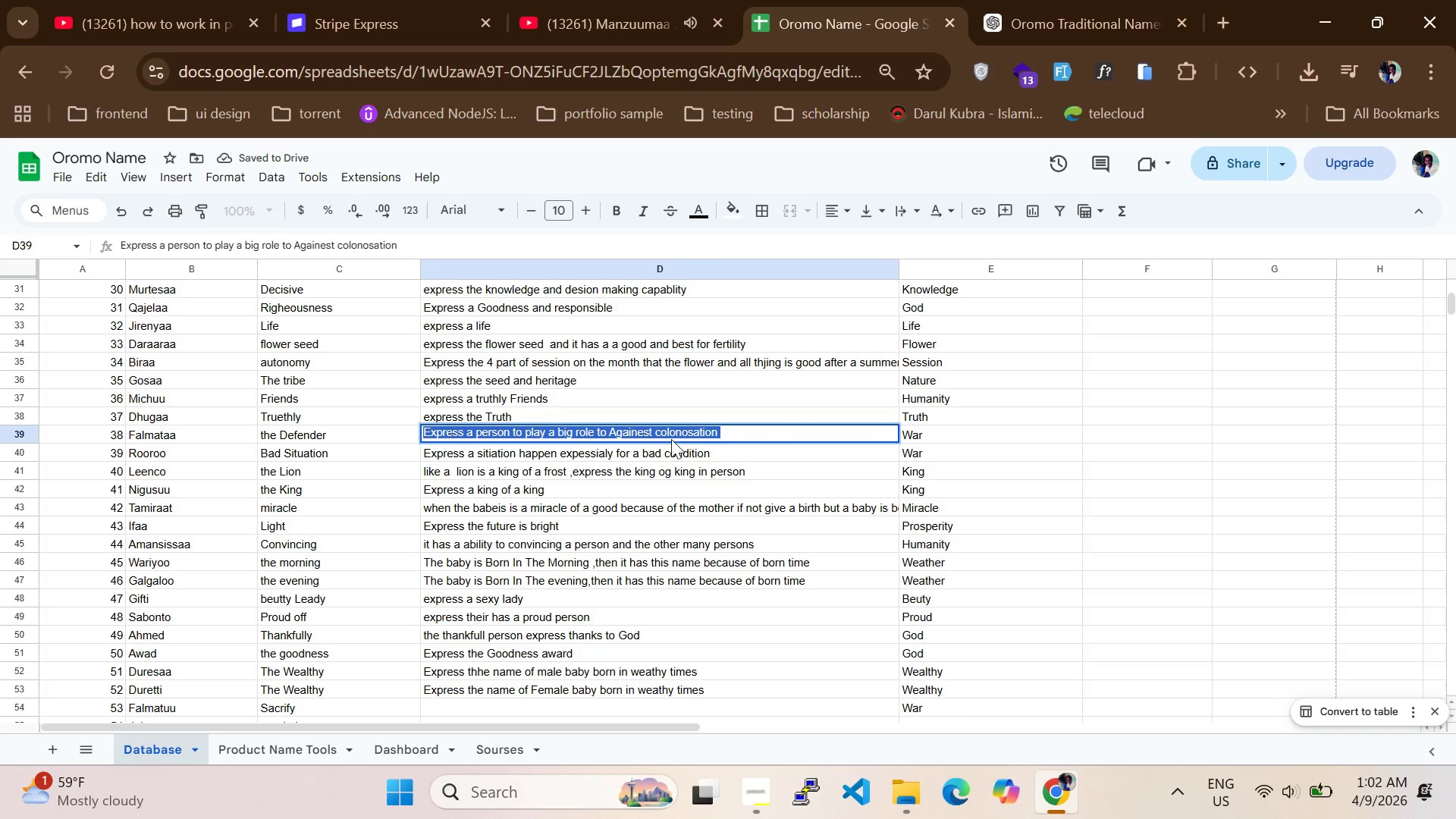 
scroll: coordinate [667, 456], scroll_direction: down, amount: 3.0
 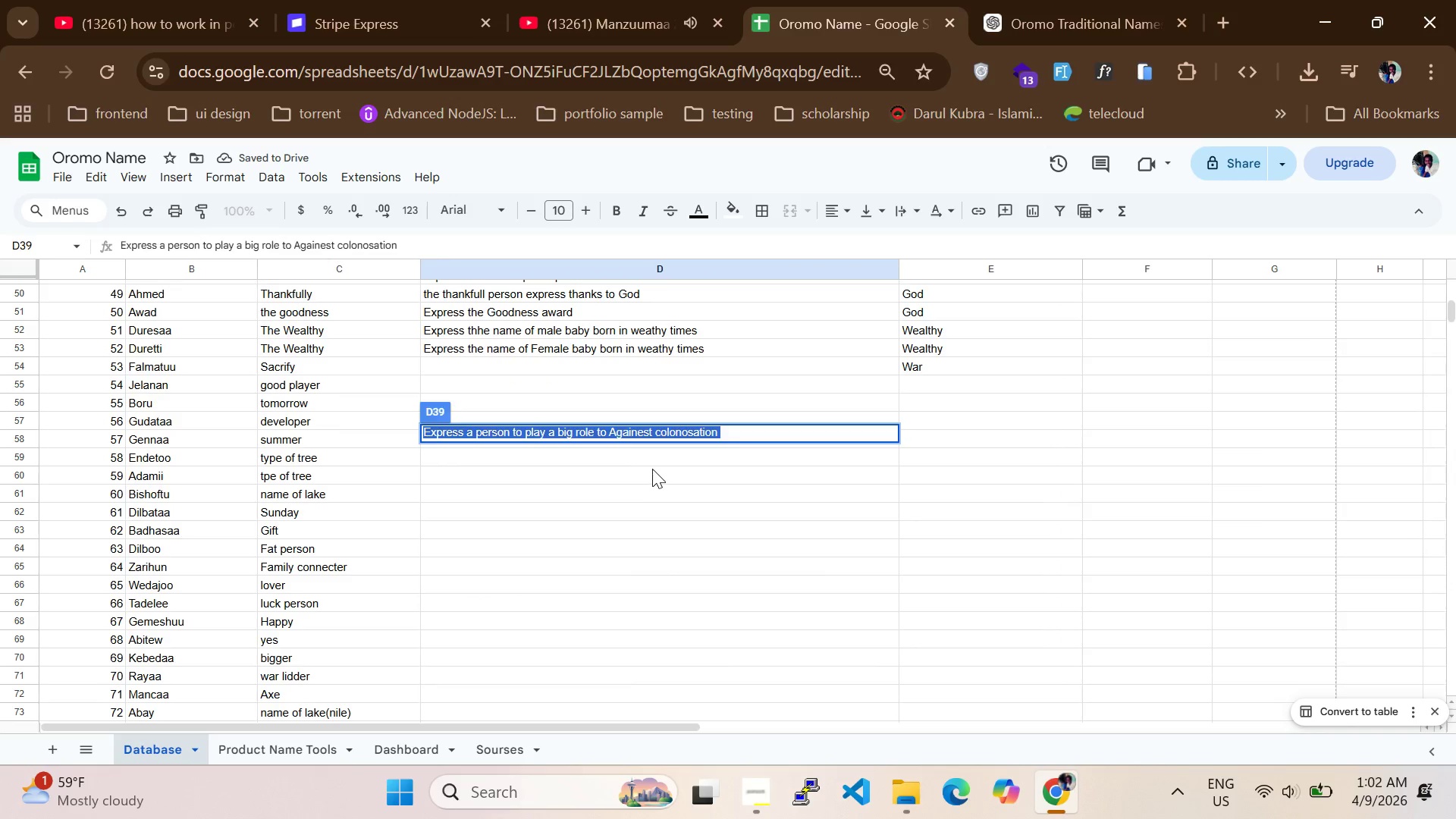 
left_click([652, 469])
 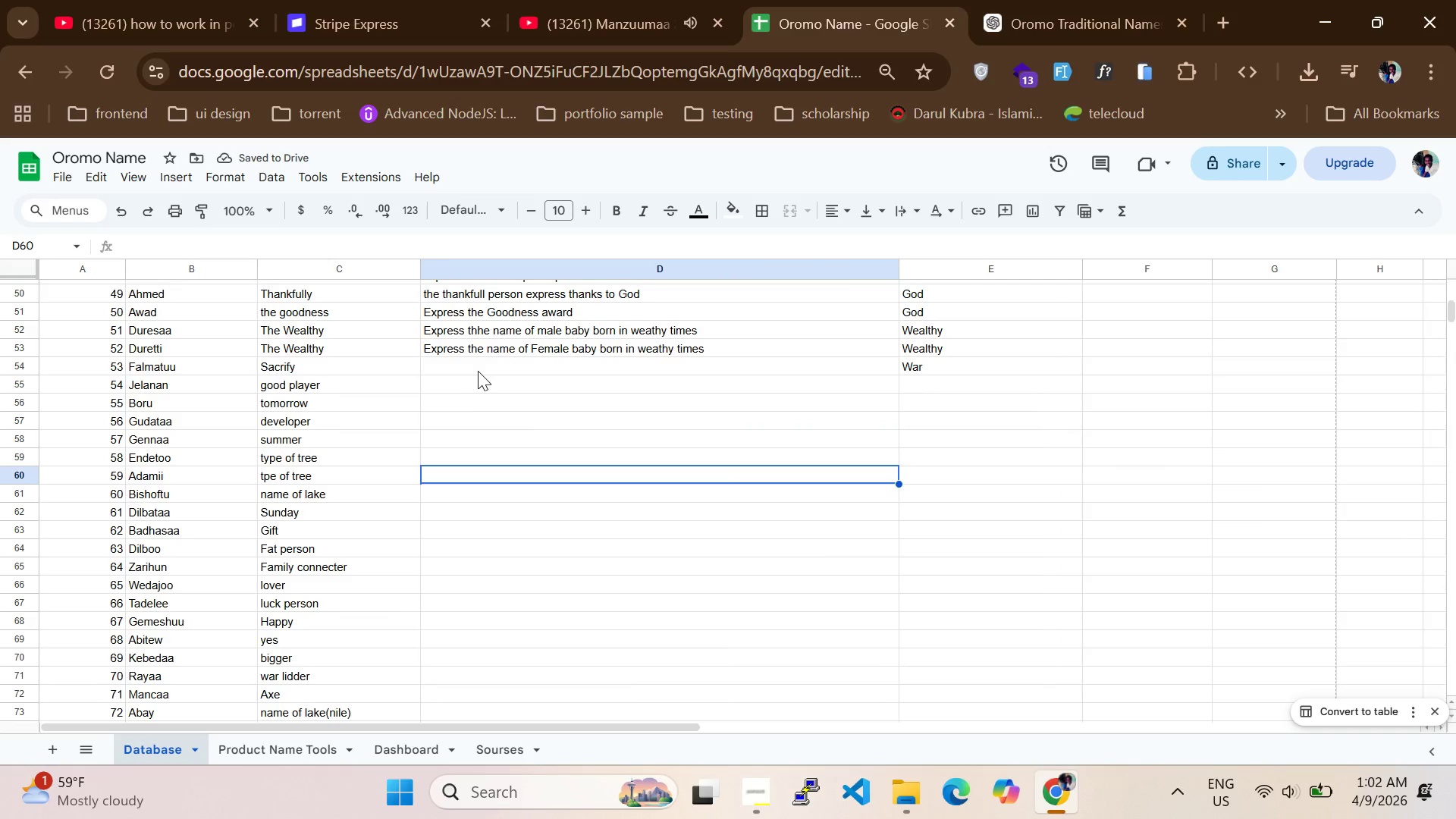 
left_click([478, 369])
 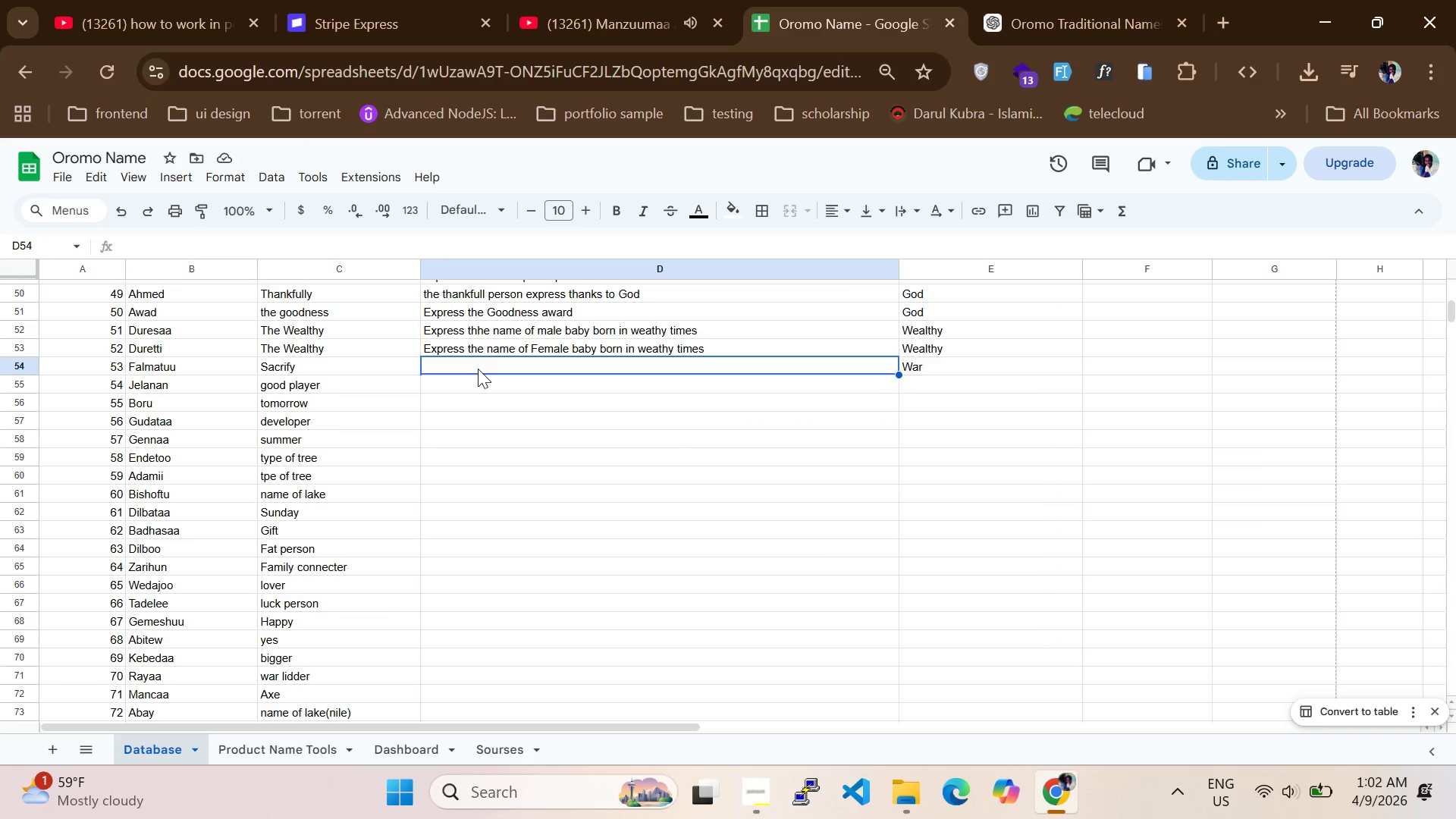 
double_click([478, 369])
 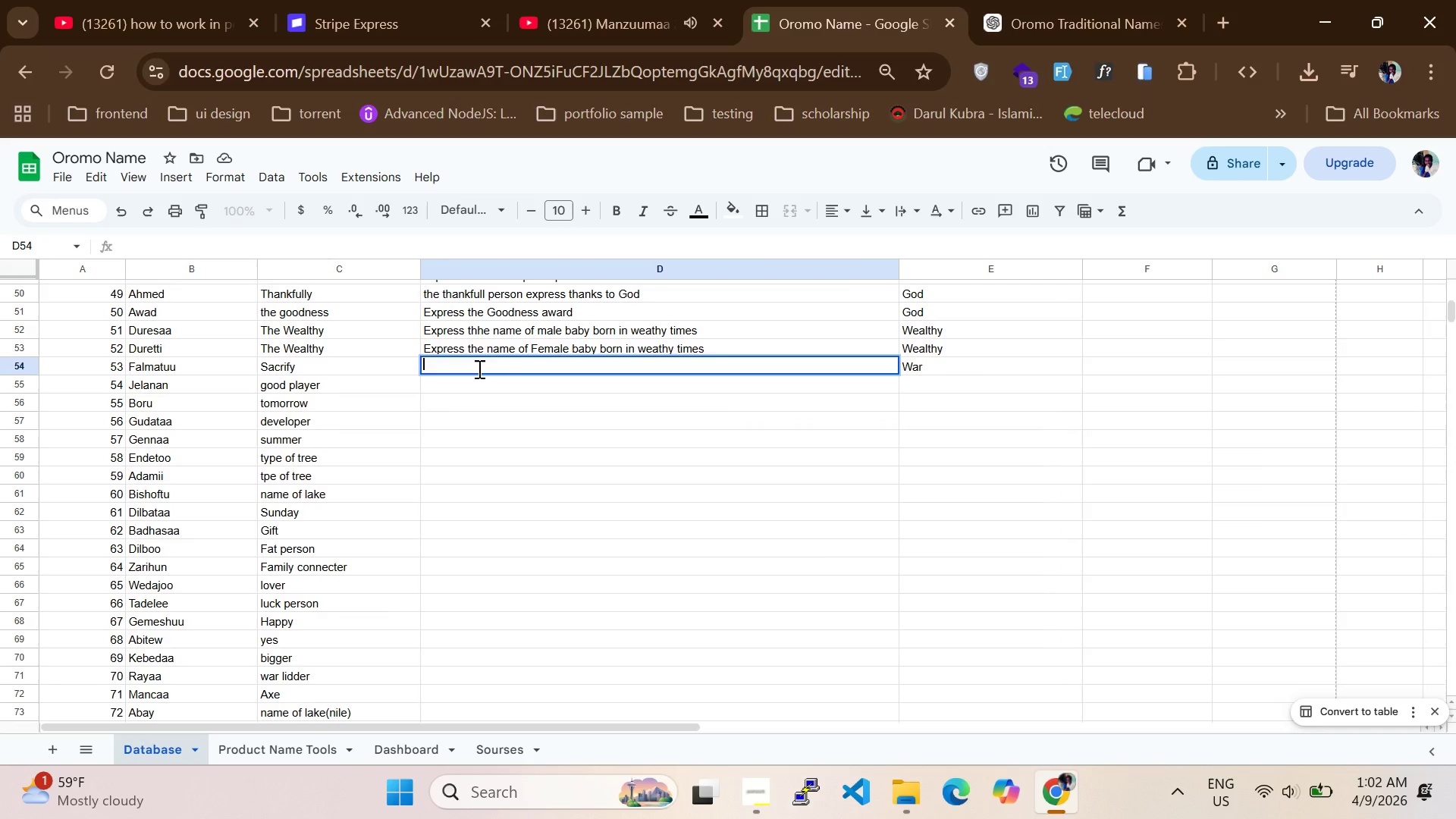 
key(Control+V)
 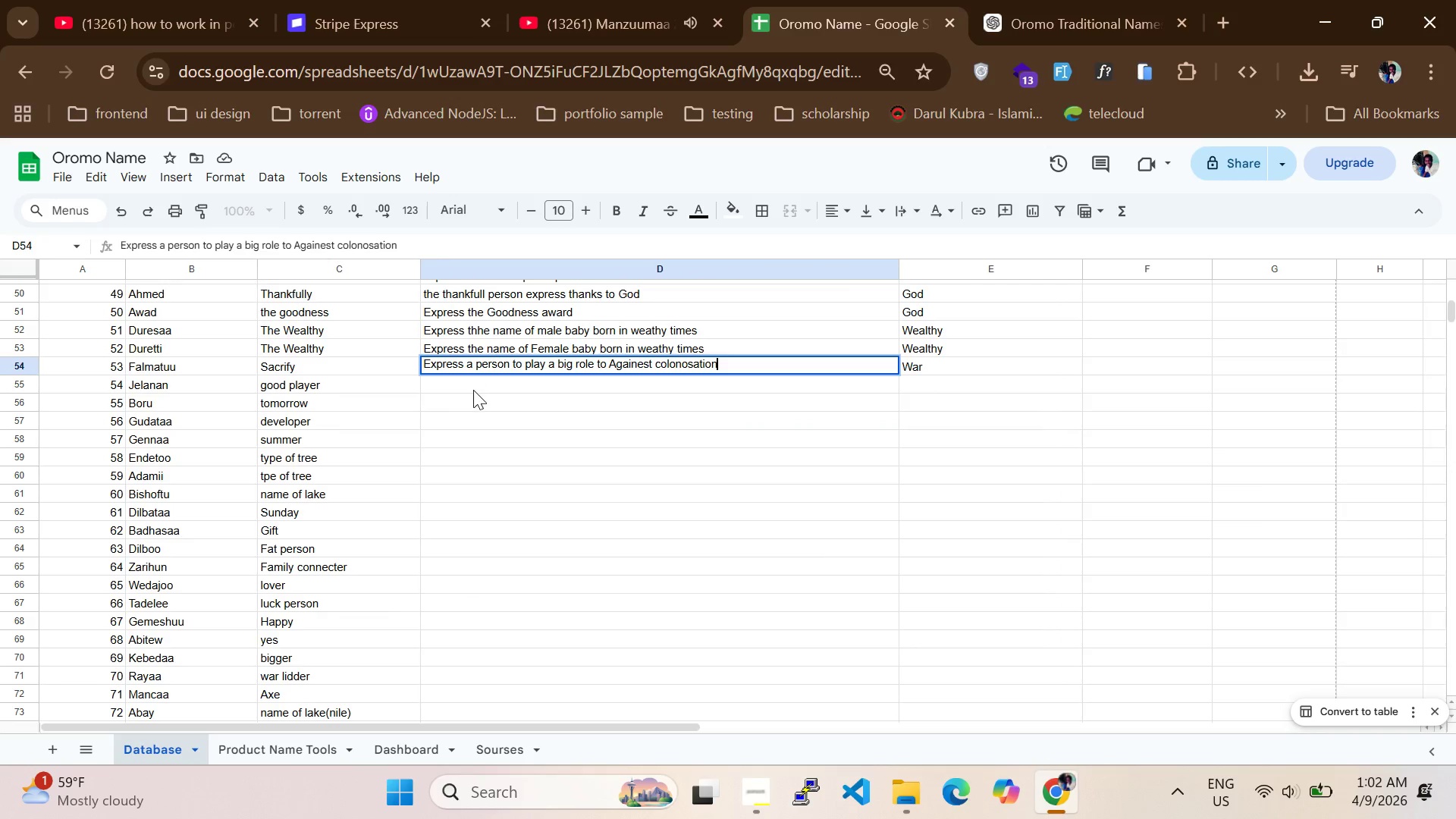 
left_click([473, 390])
 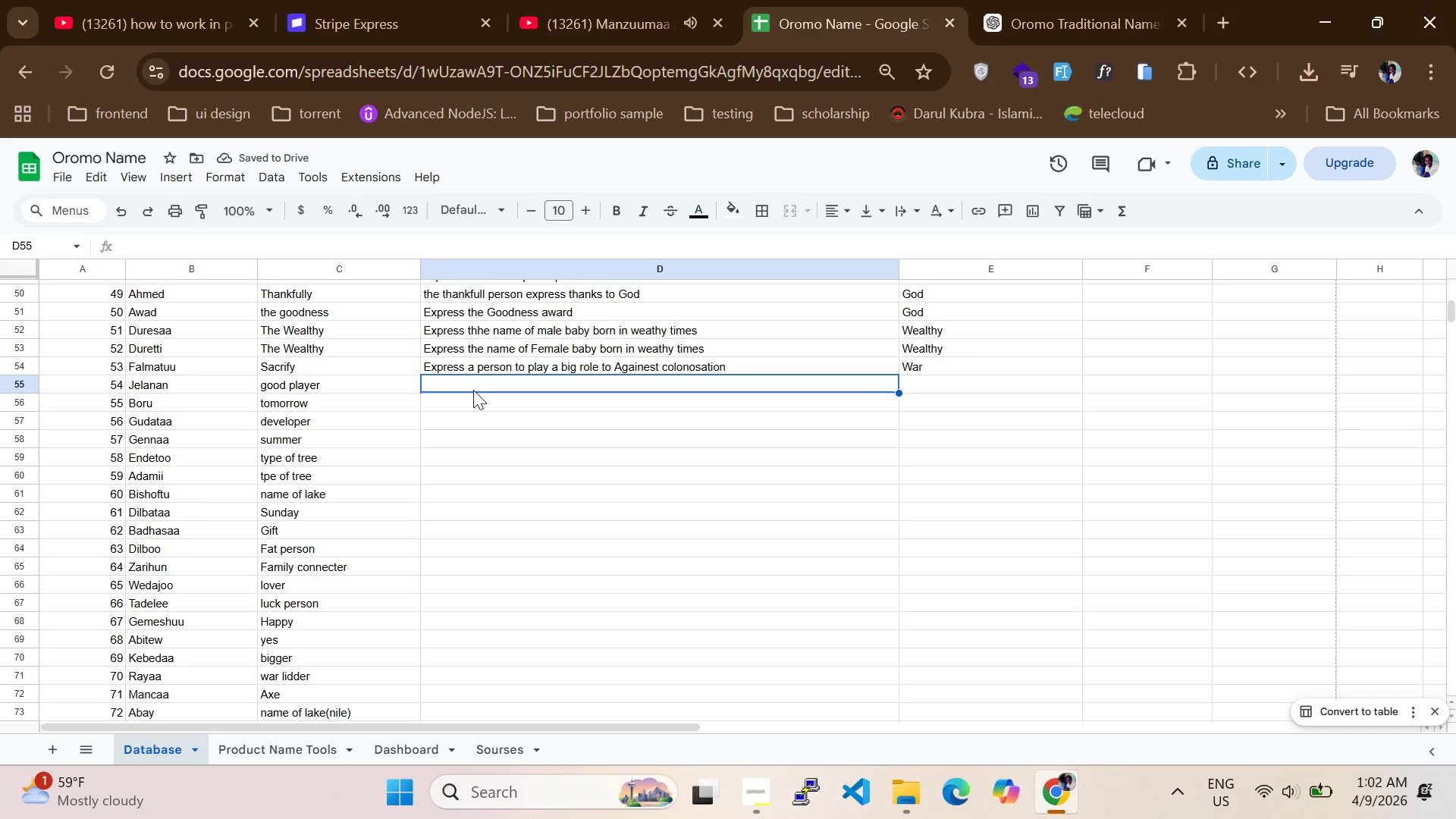 
key(Control+V)
 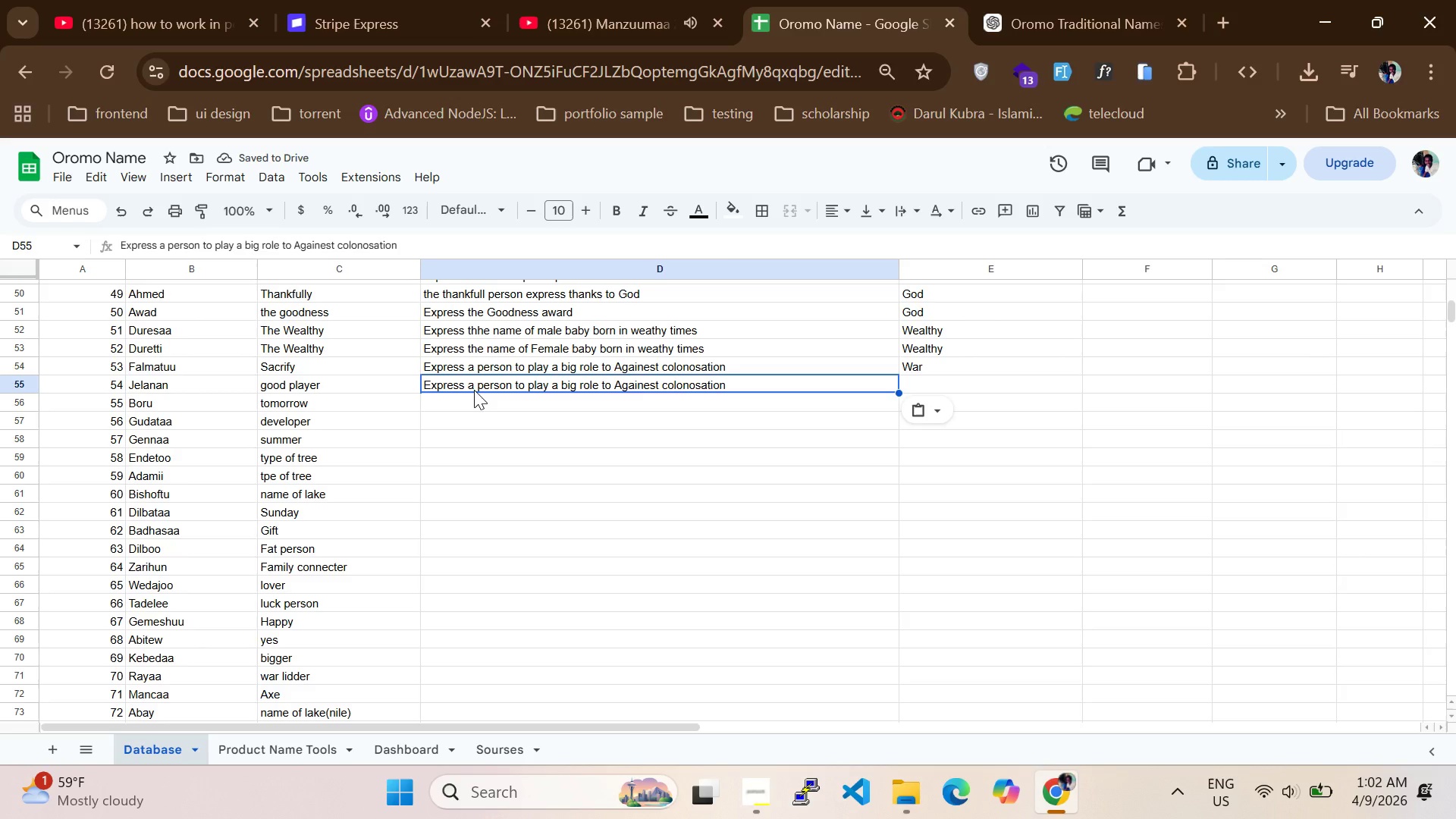 
wait(6.81)
 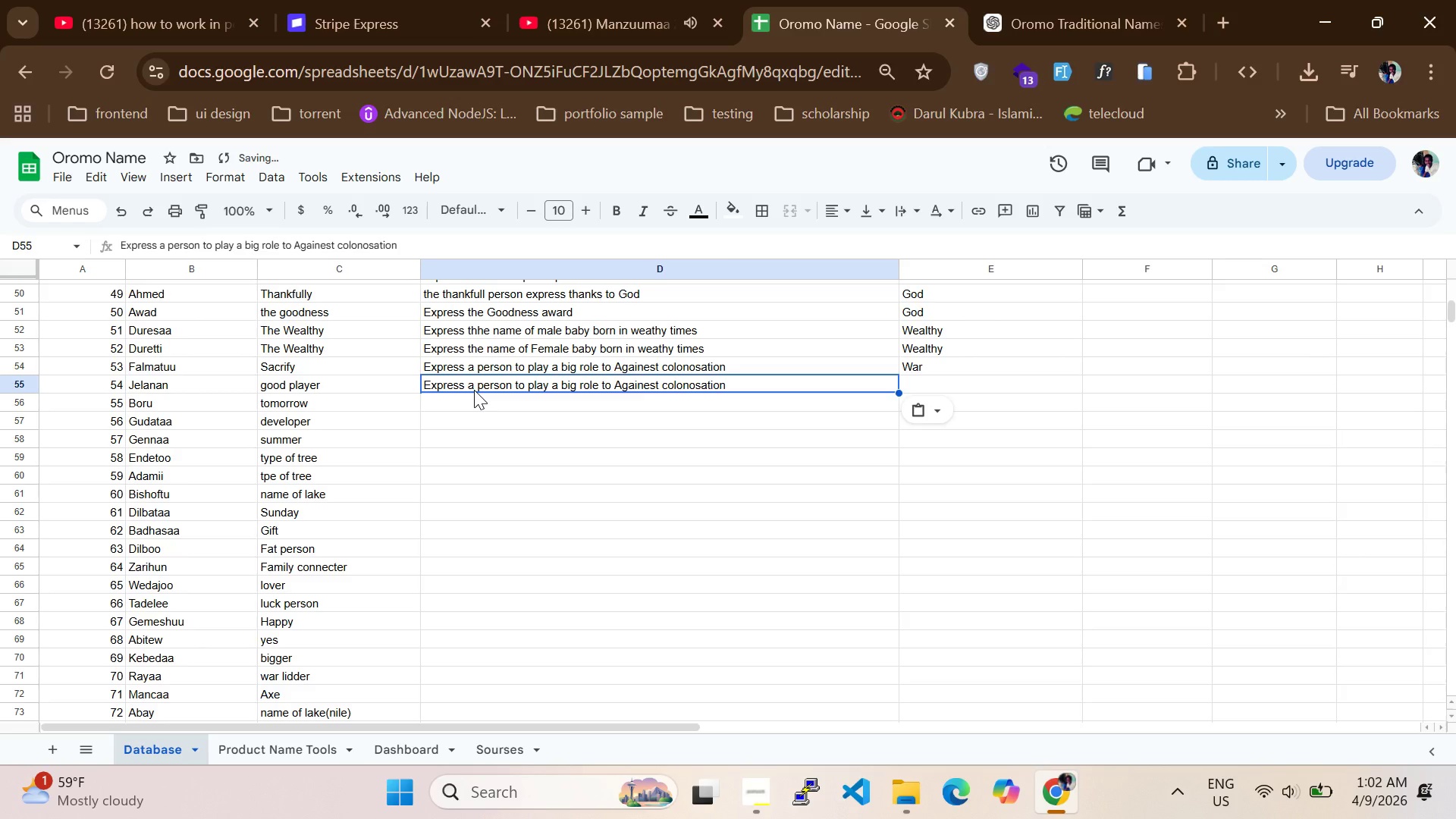 
double_click([545, 386])
 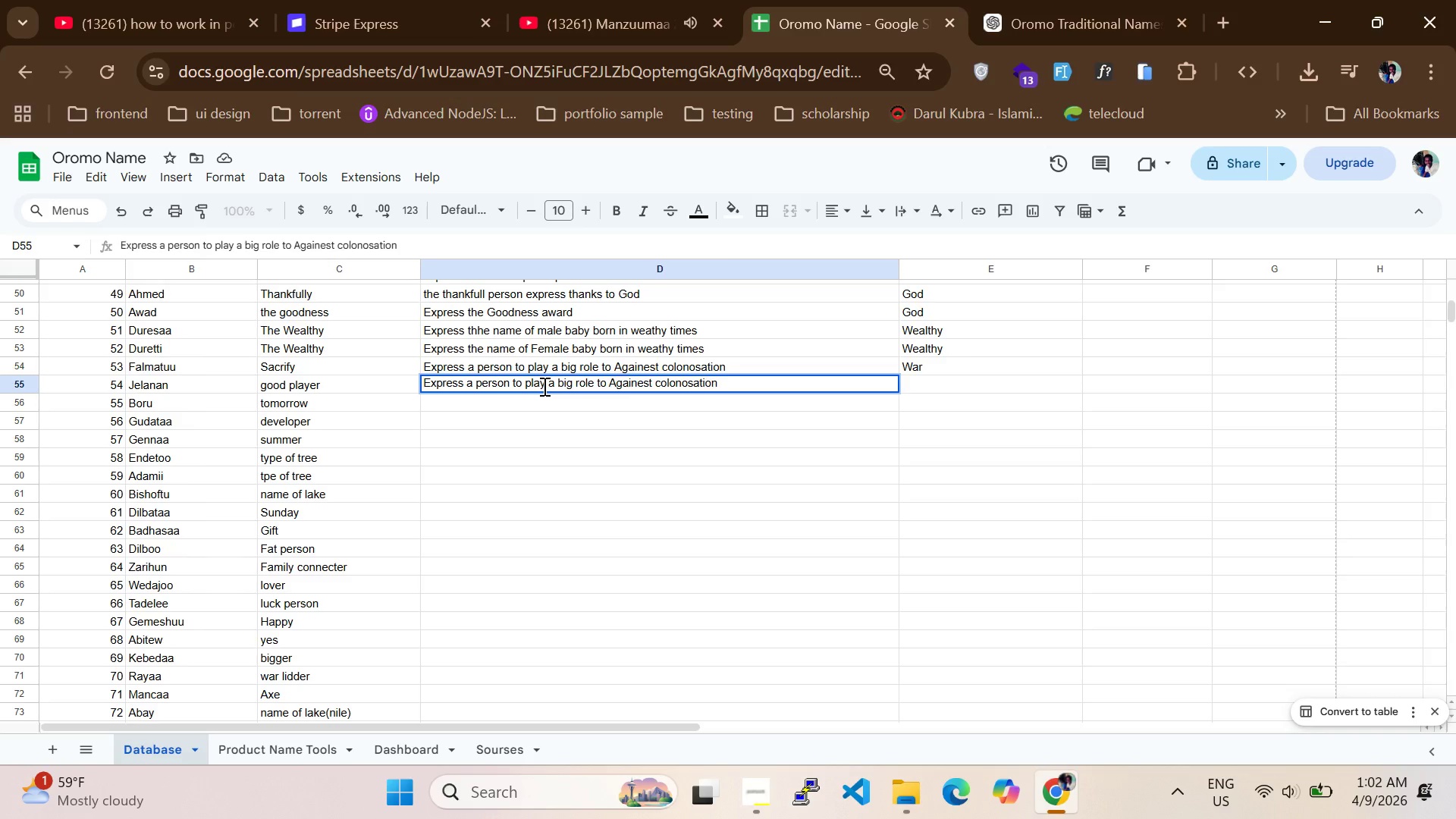 
left_click([543, 386])
 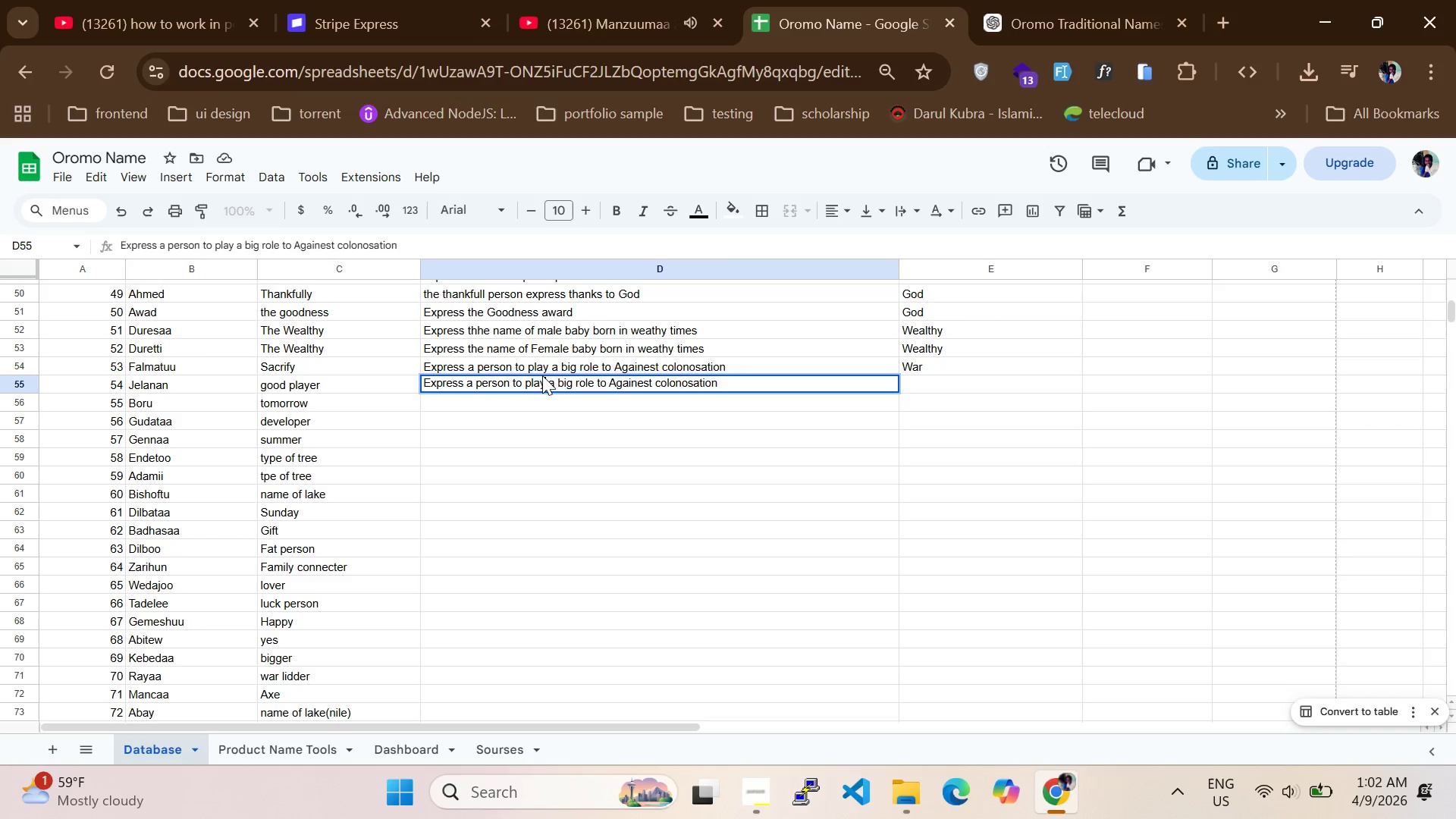 
left_click([903, 386])
 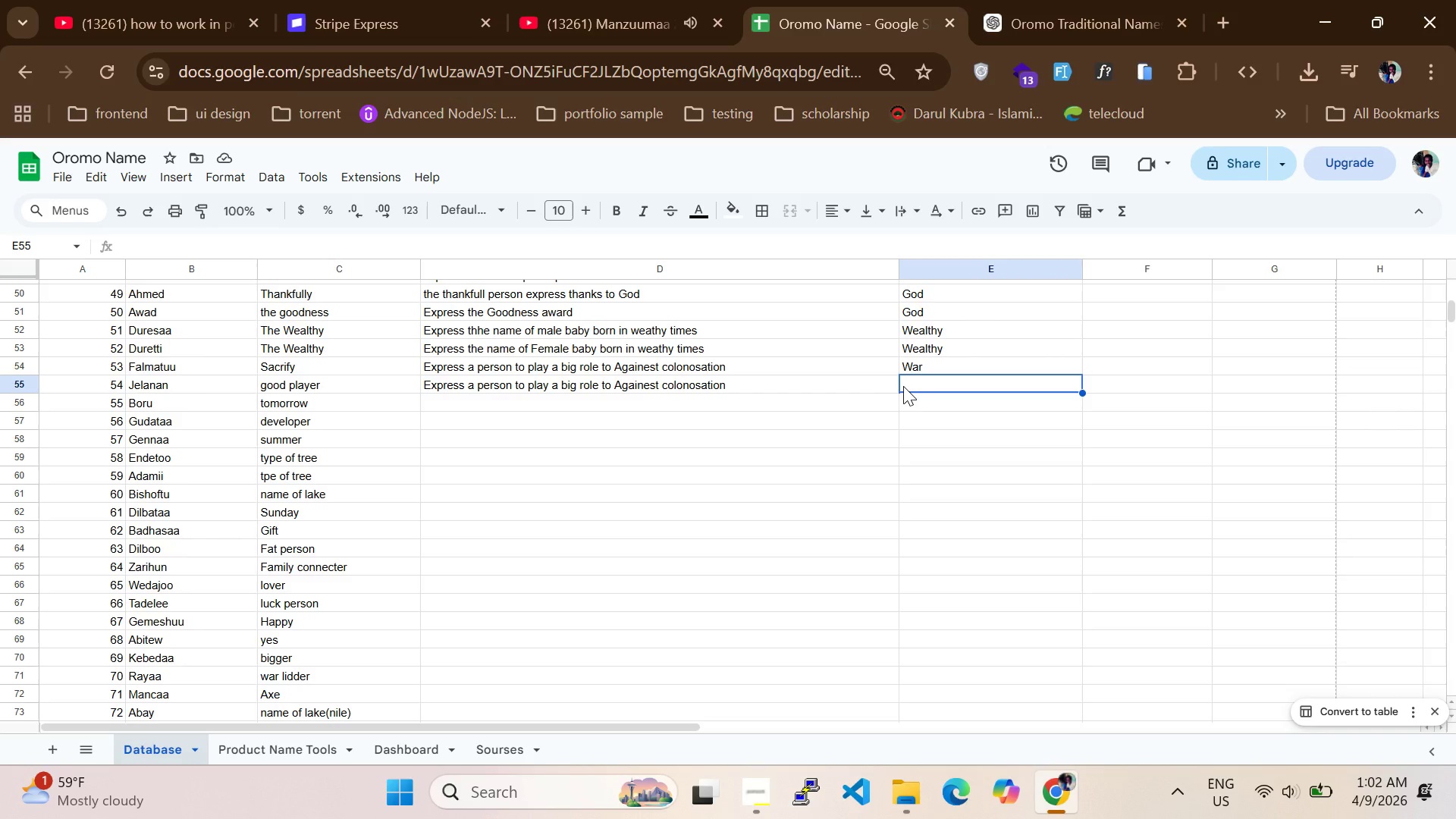 
type(war)
 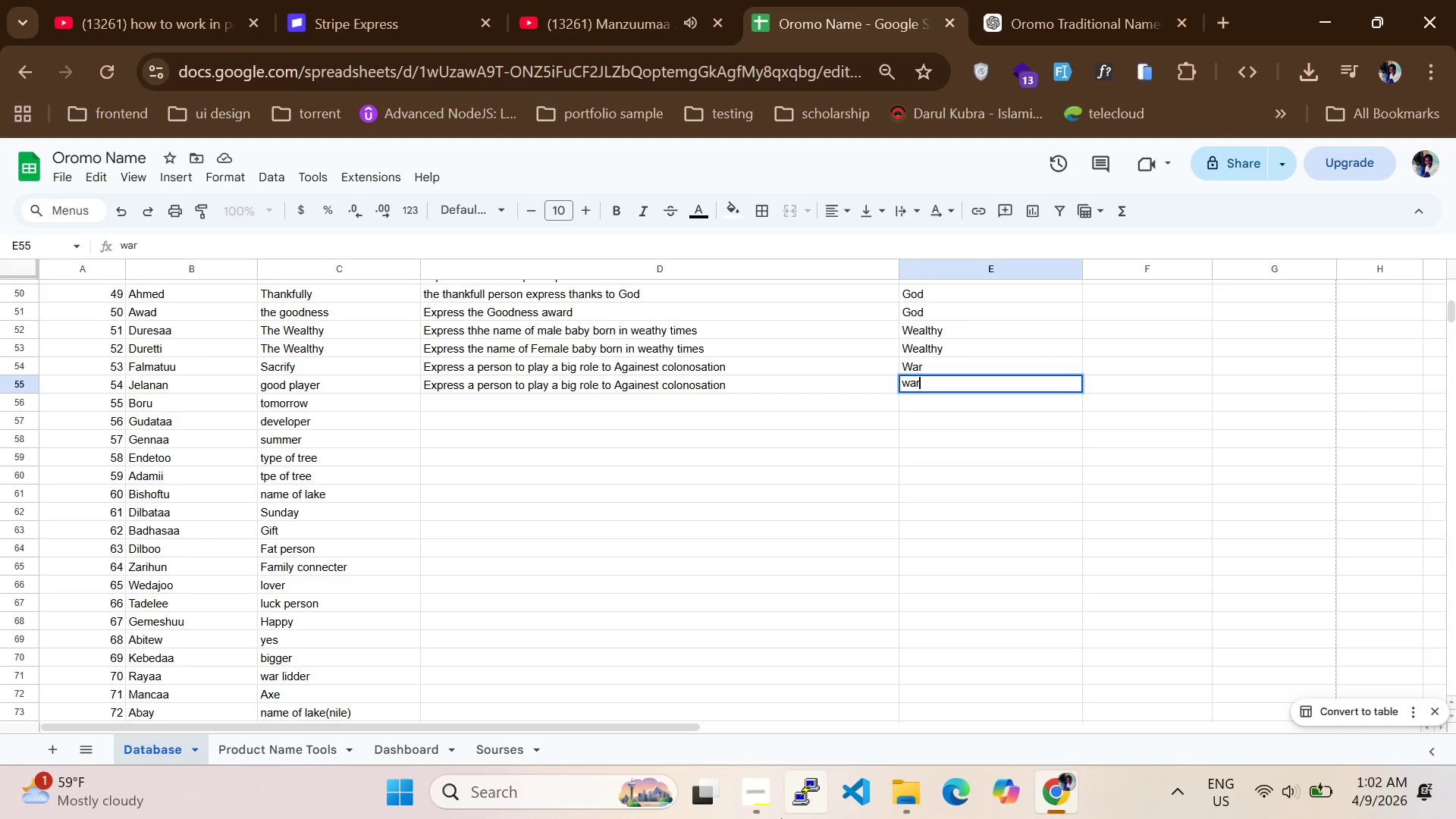 
left_click([755, 796])